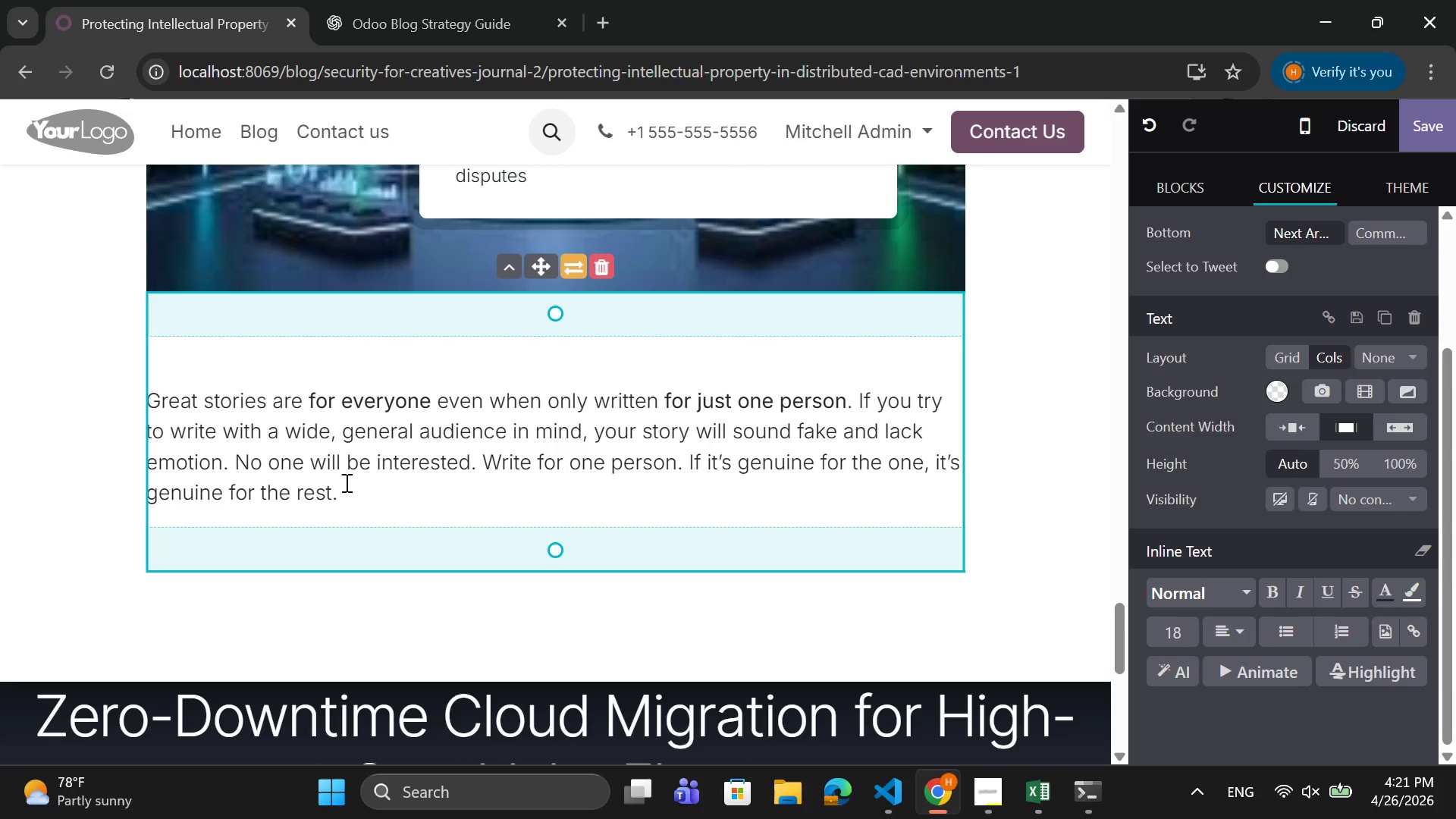 
left_click_drag(start_coordinate=[353, 488], to_coordinate=[199, 330])
 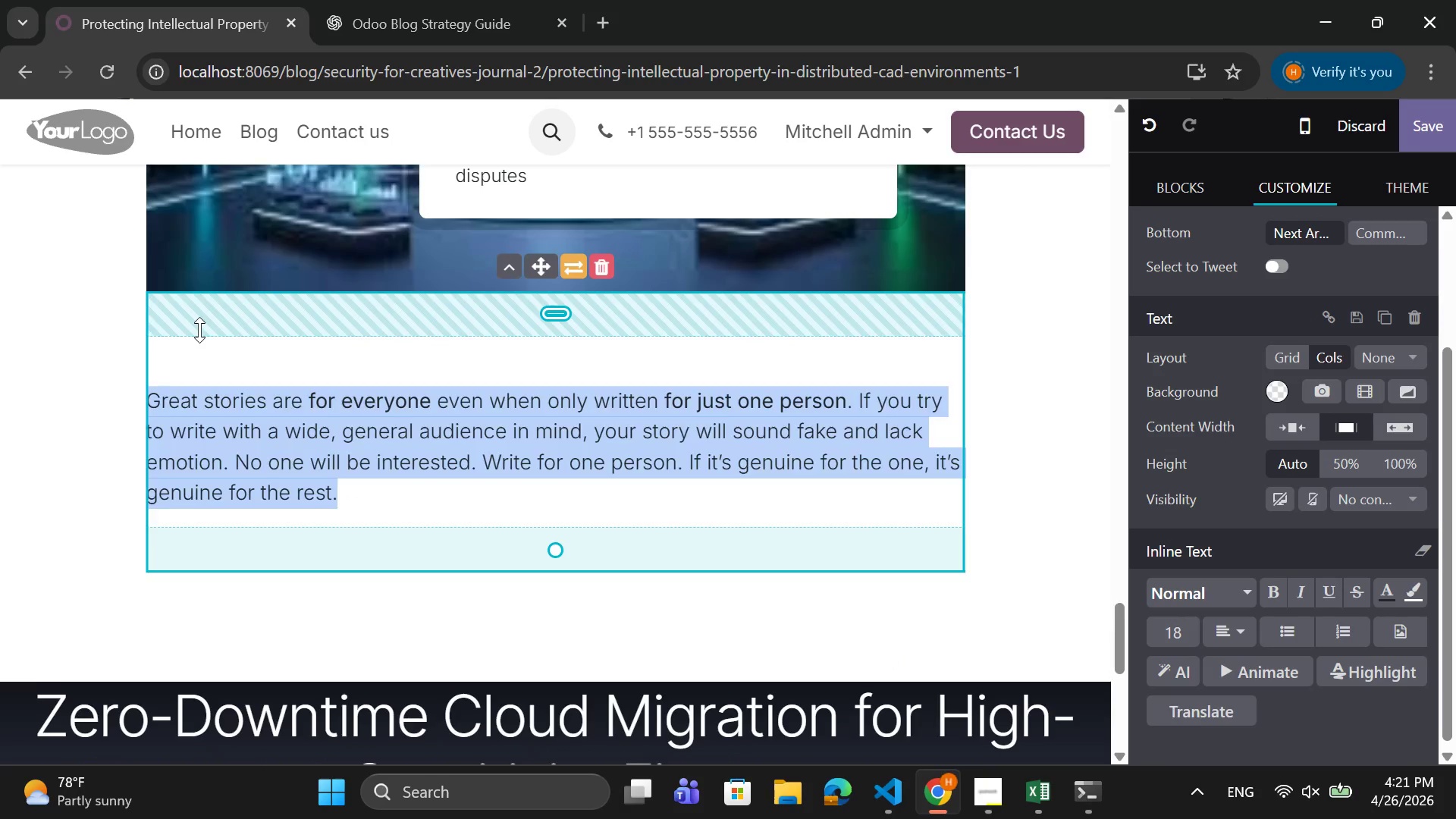 
key(Backspace)
type(Au)
key(Backspace)
key(Backspace)
type(Conc;)
key(Backspace)
type(lusion)
 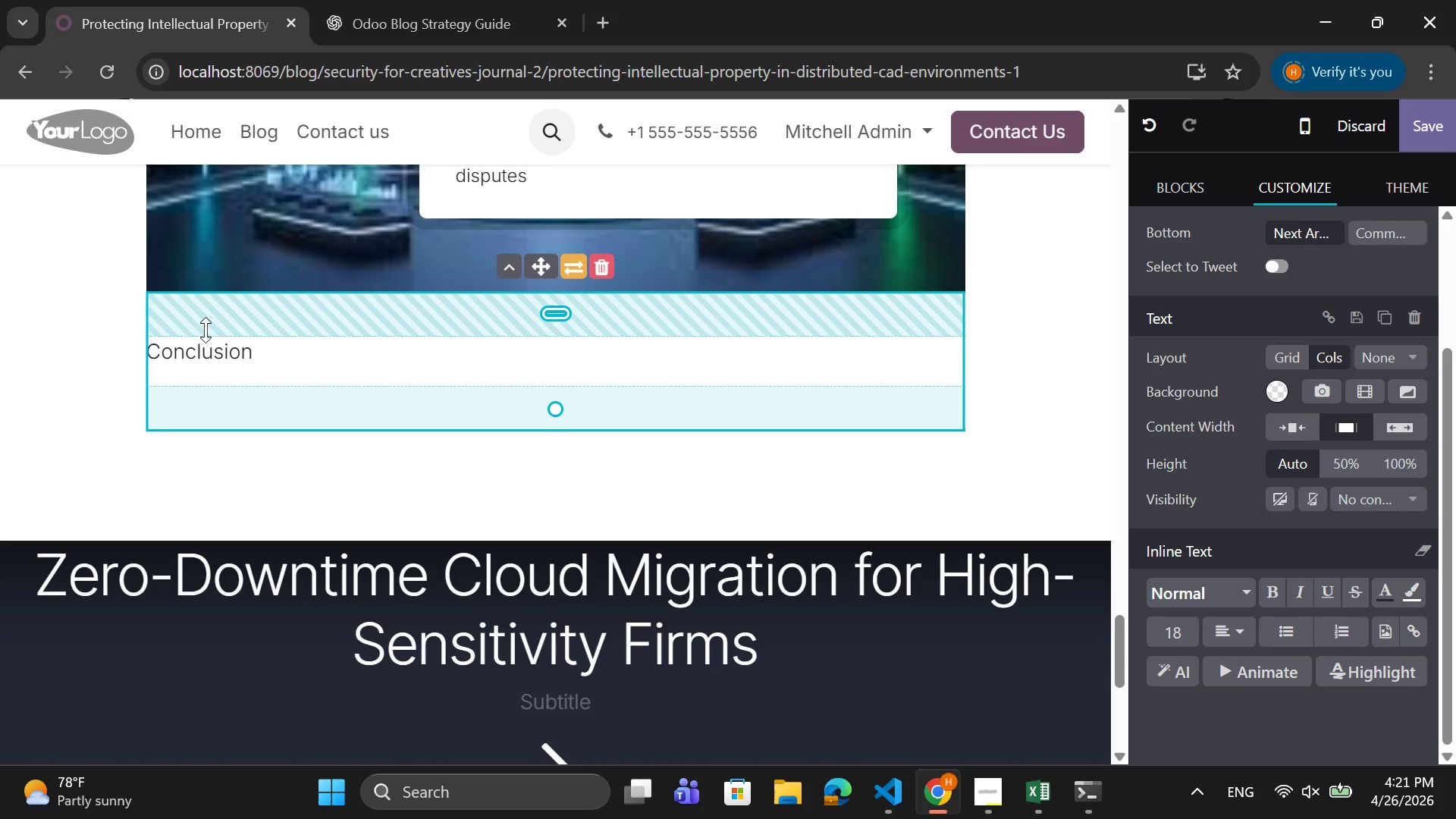 
key(Enter)
 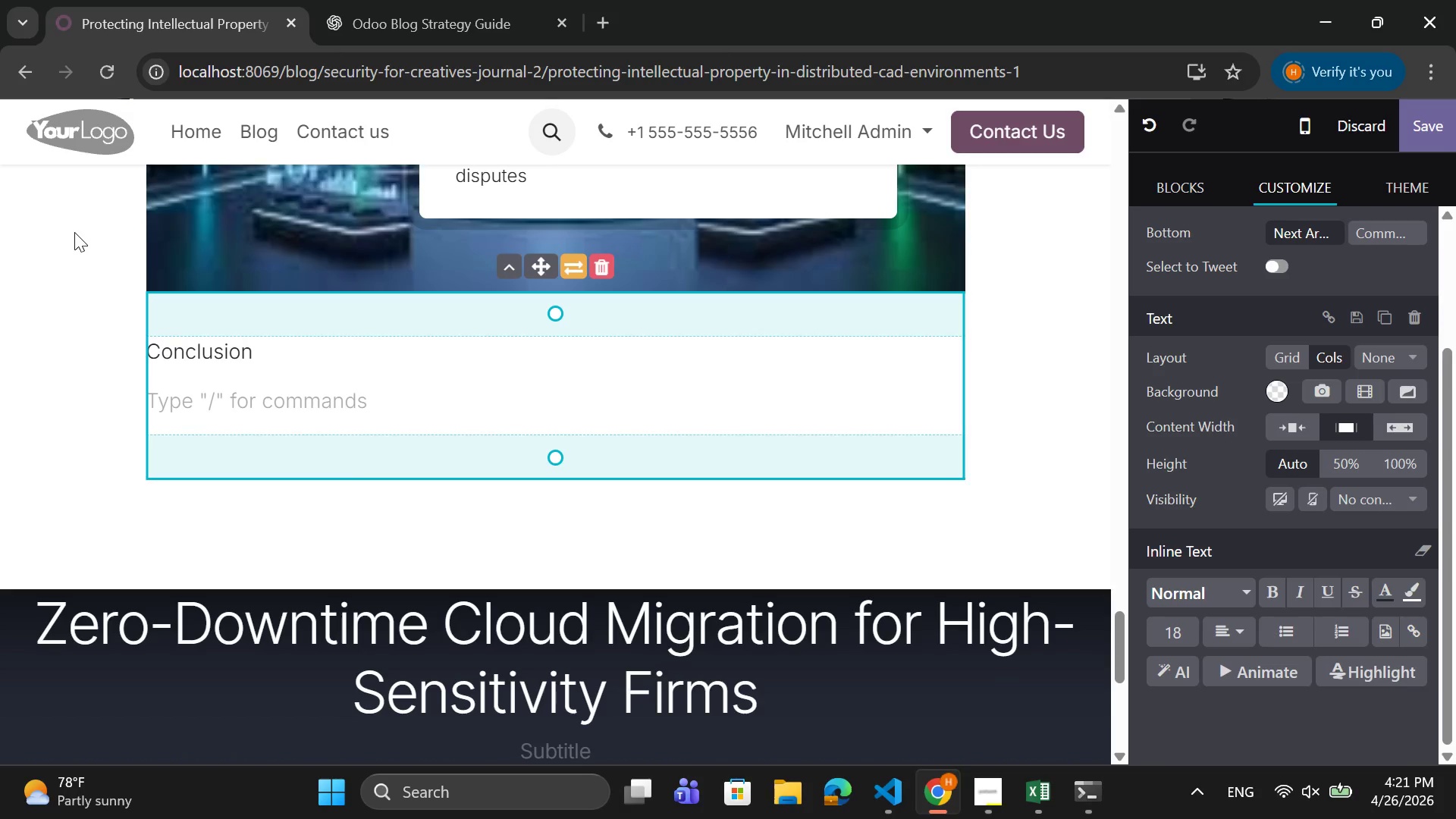 
wait(5.09)
 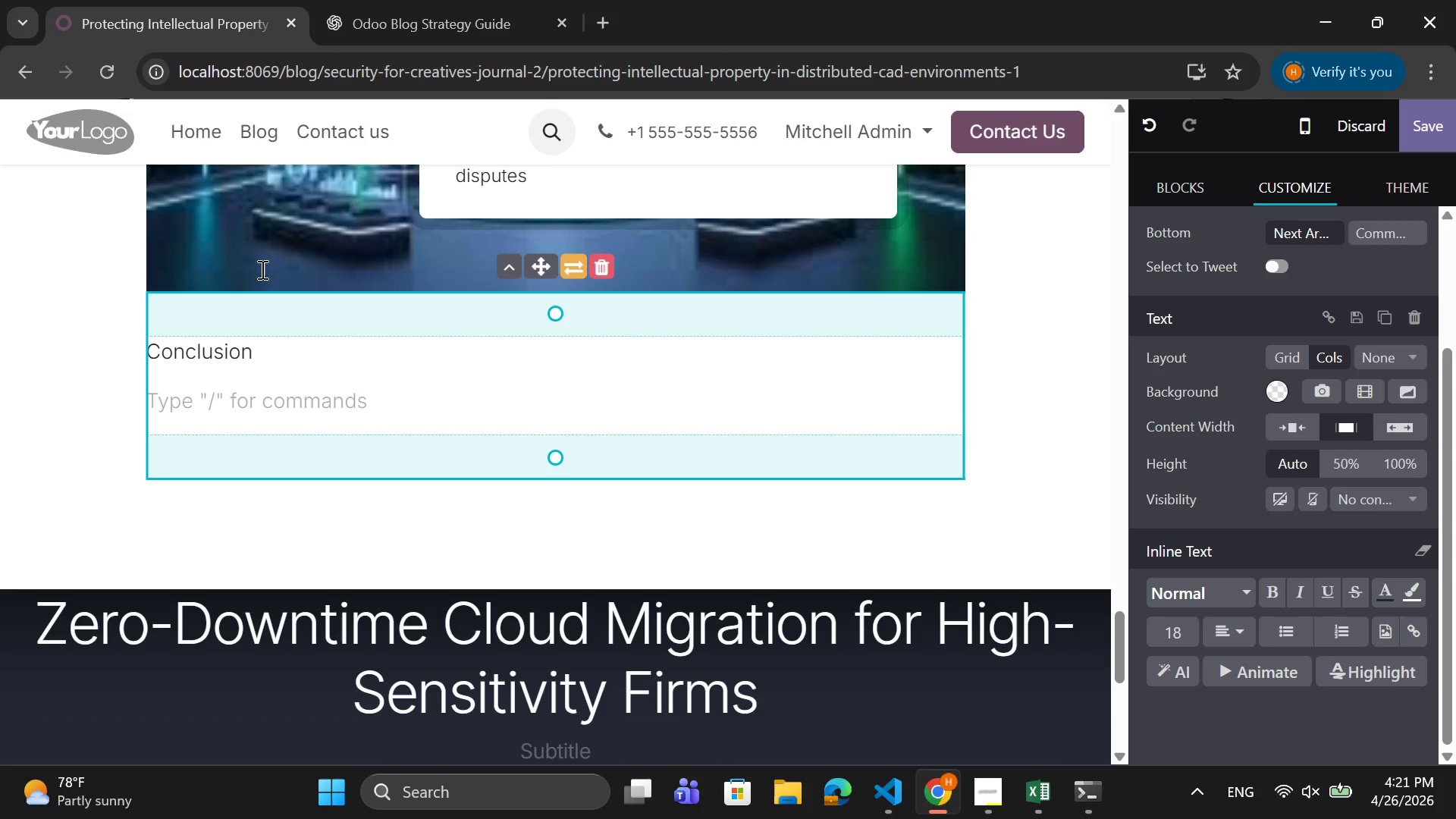 
type(In distributed CAS)
key(Backspace)
type(D environments )
key(Backspace)
type(, )
 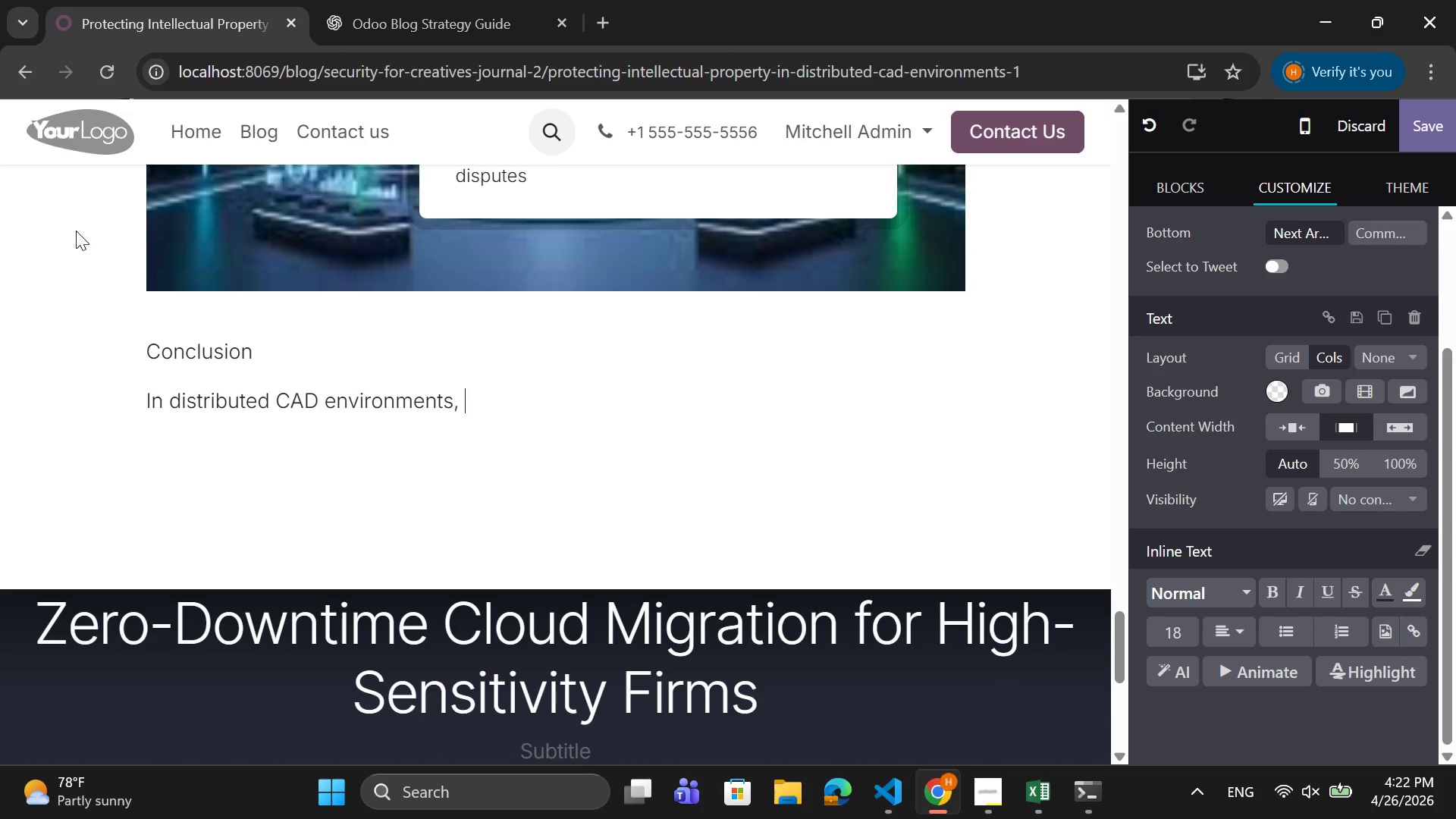 
wait(10.66)
 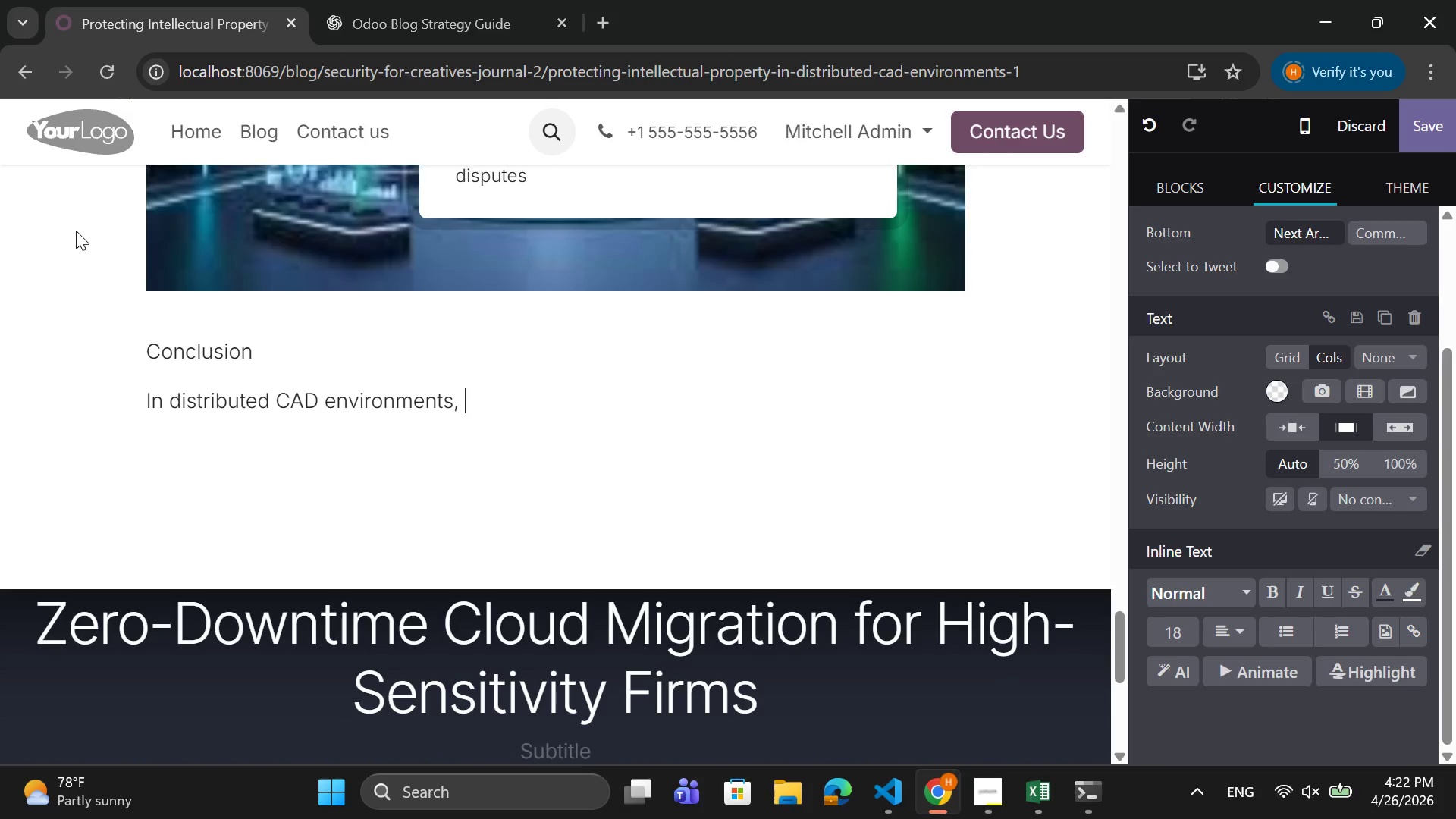 
left_click([916, 640])